 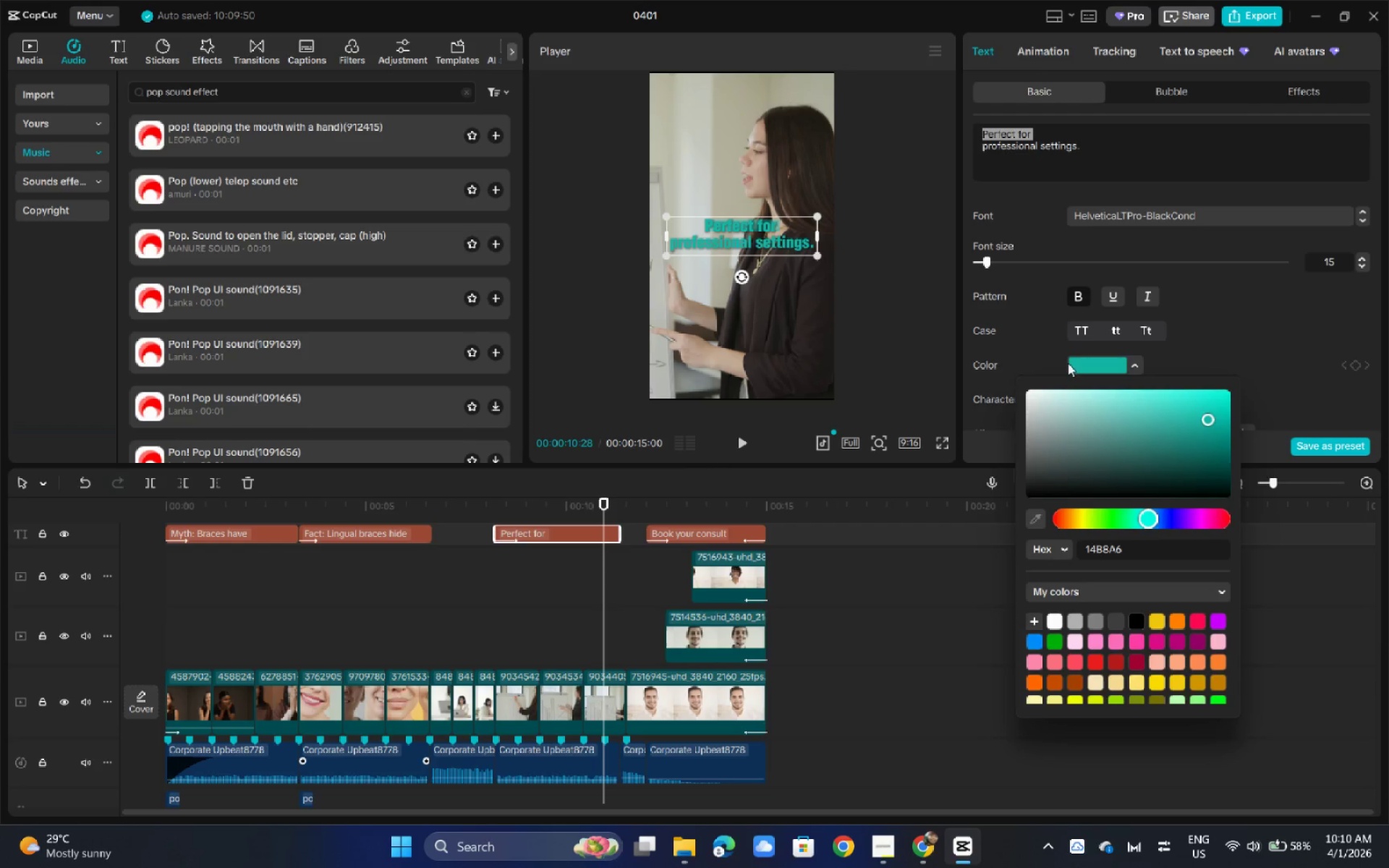 
left_click_drag(start_coordinate=[1044, 389], to_coordinate=[1016, 397])
 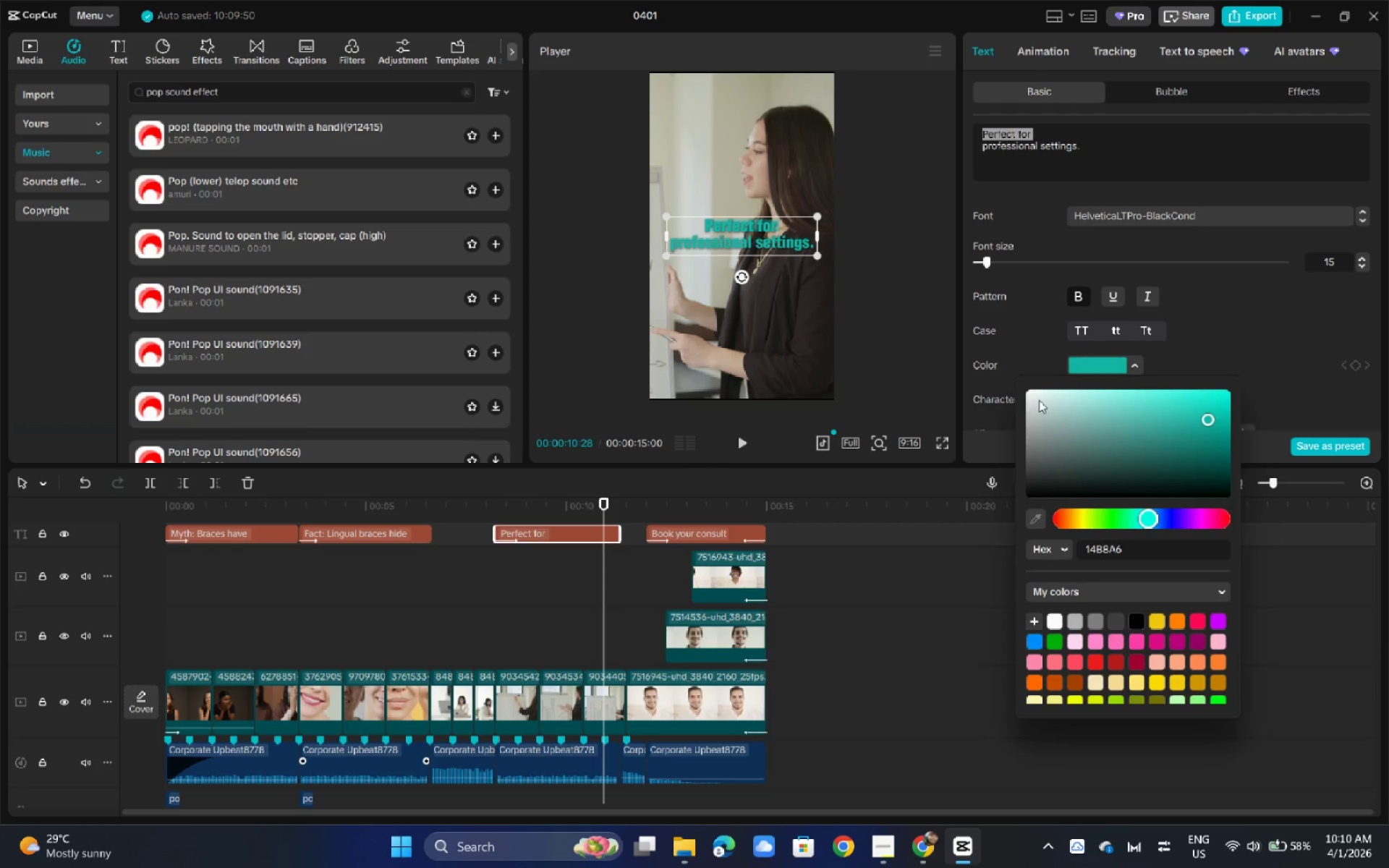 
left_click_drag(start_coordinate=[1039, 400], to_coordinate=[1025, 389])
 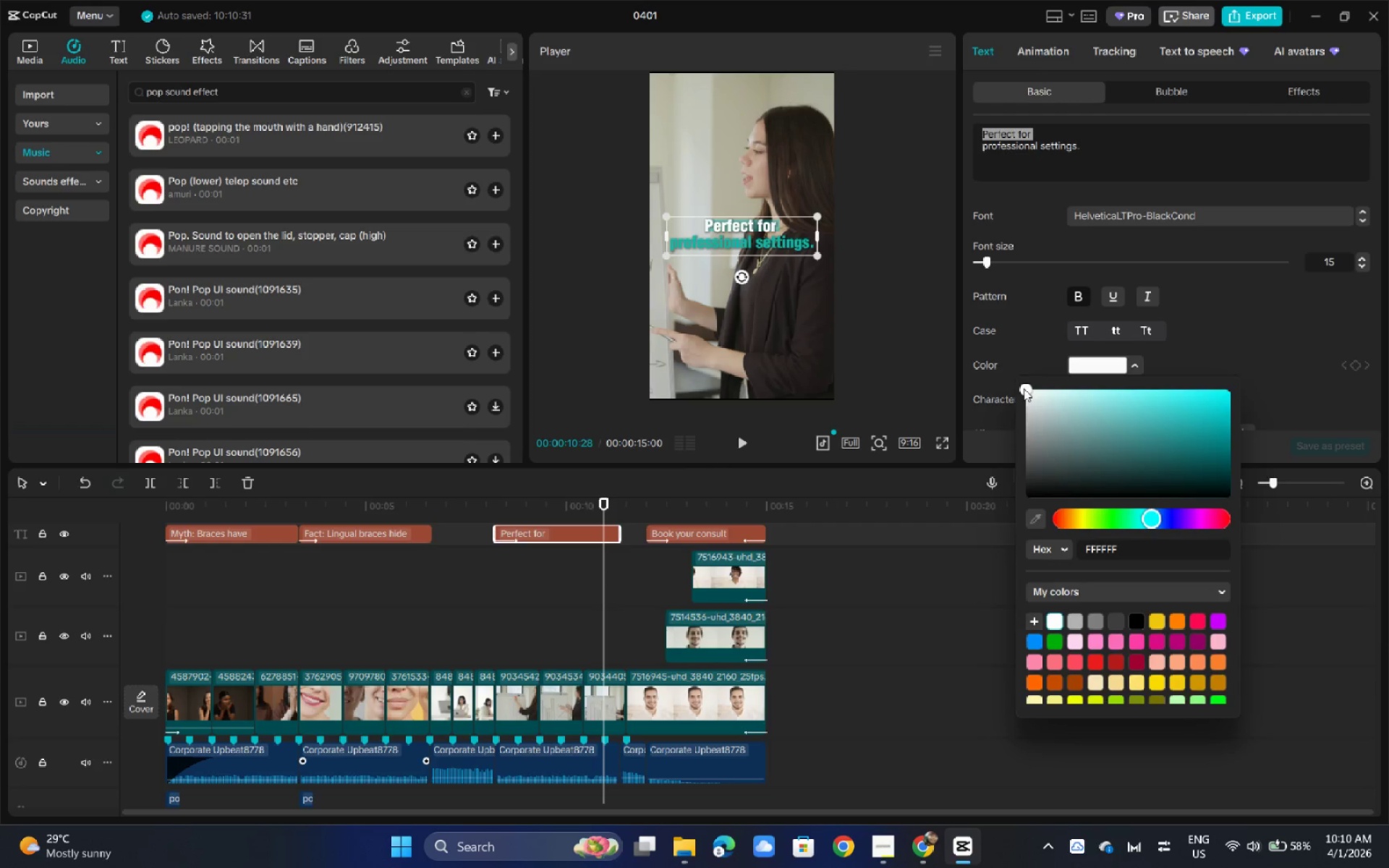 
key(Enter)
 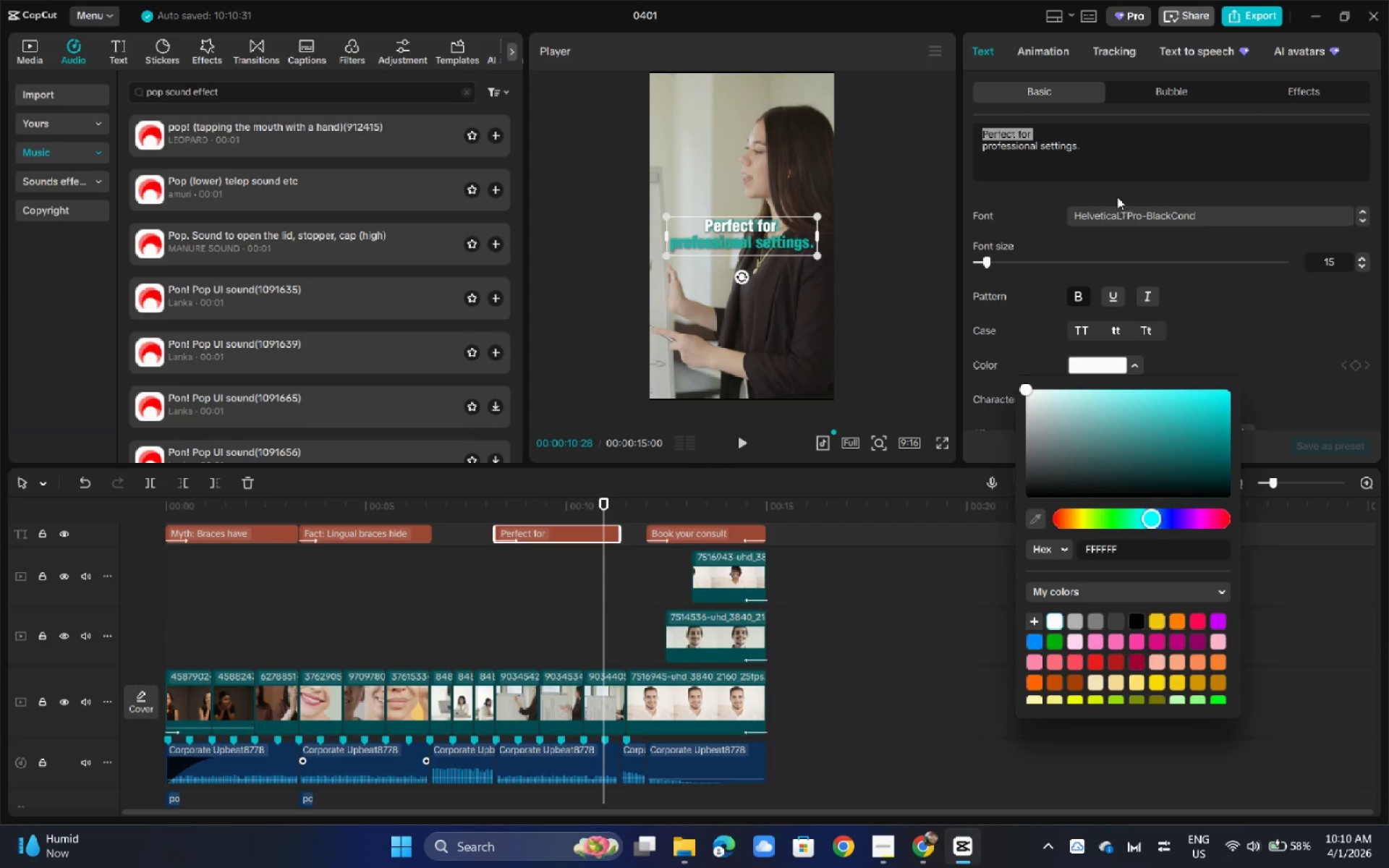 
left_click([1117, 178])
 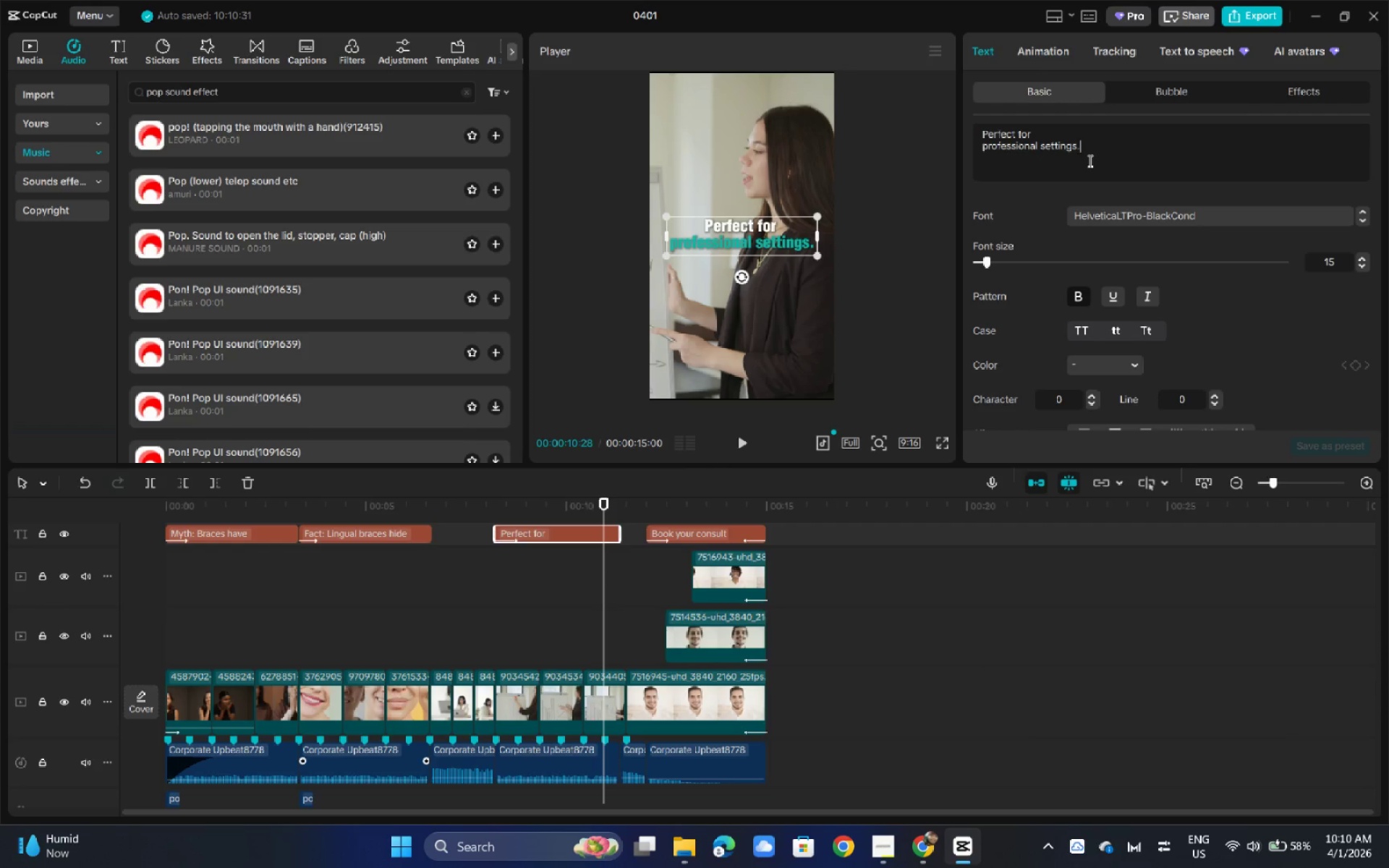 
left_click_drag(start_coordinate=[1082, 150], to_coordinate=[1042, 150])
 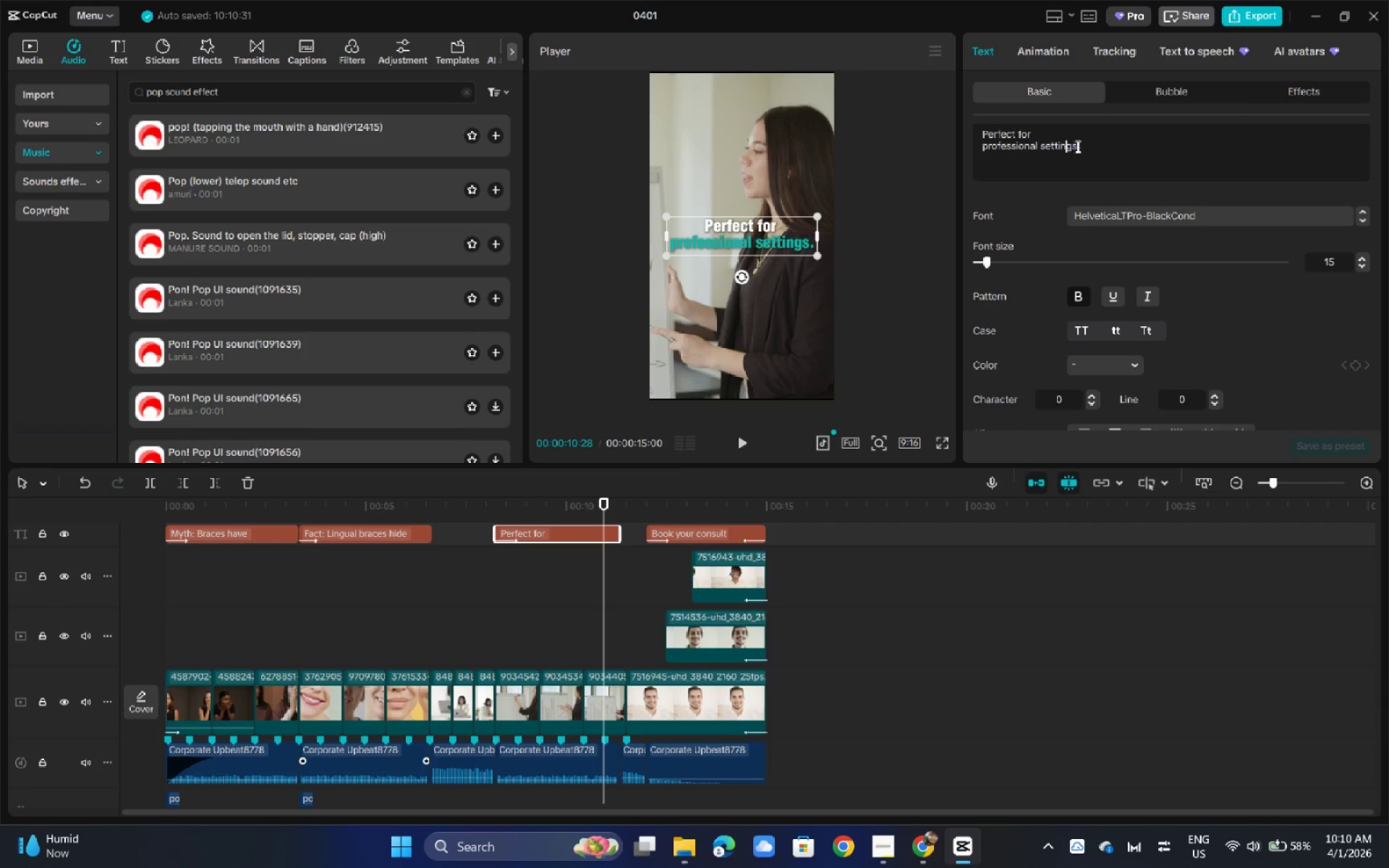 
left_click_drag(start_coordinate=[1084, 144], to_coordinate=[1040, 148])
 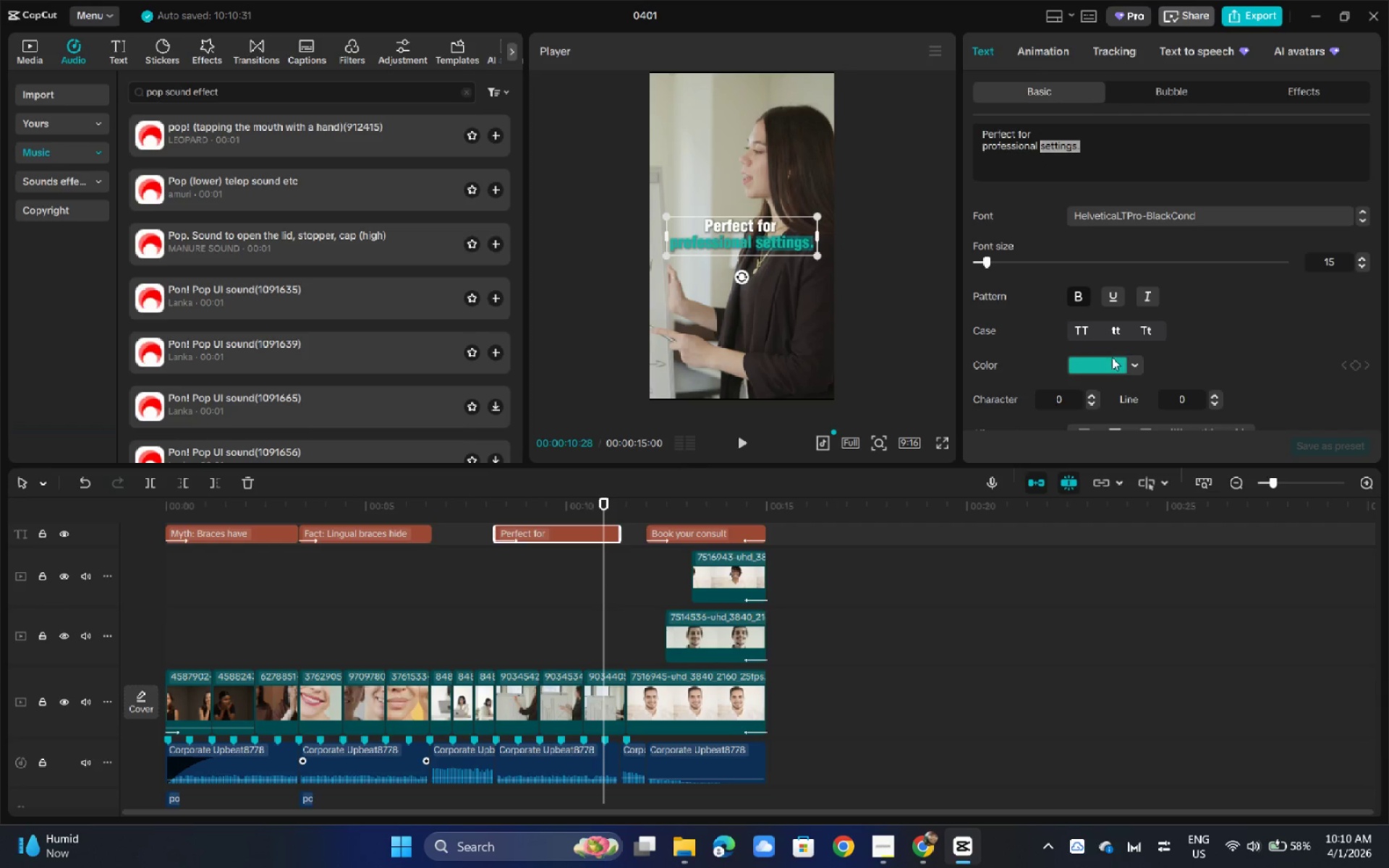 
left_click([1111, 357])
 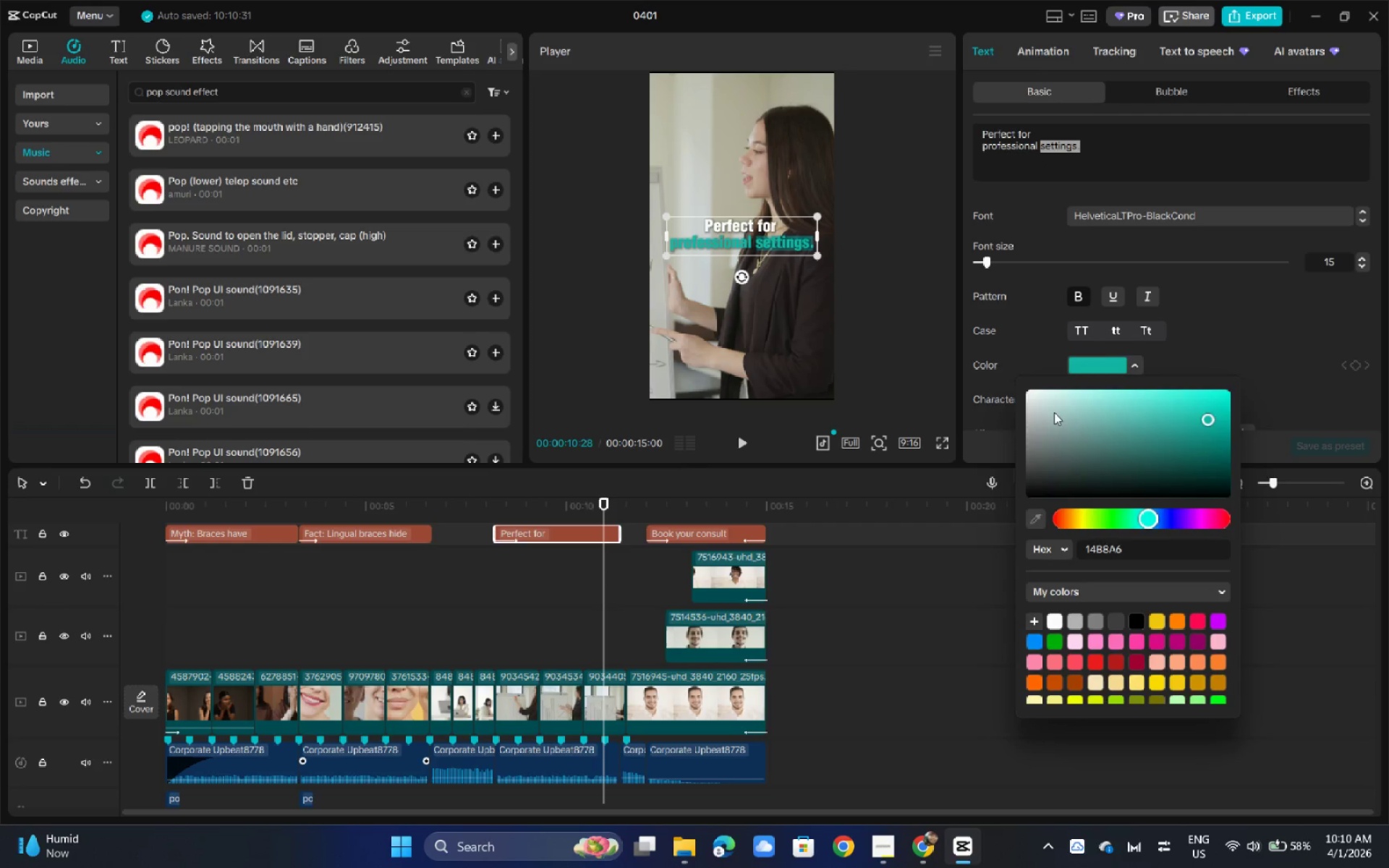 
left_click_drag(start_coordinate=[1058, 405], to_coordinate=[1026, 382])
 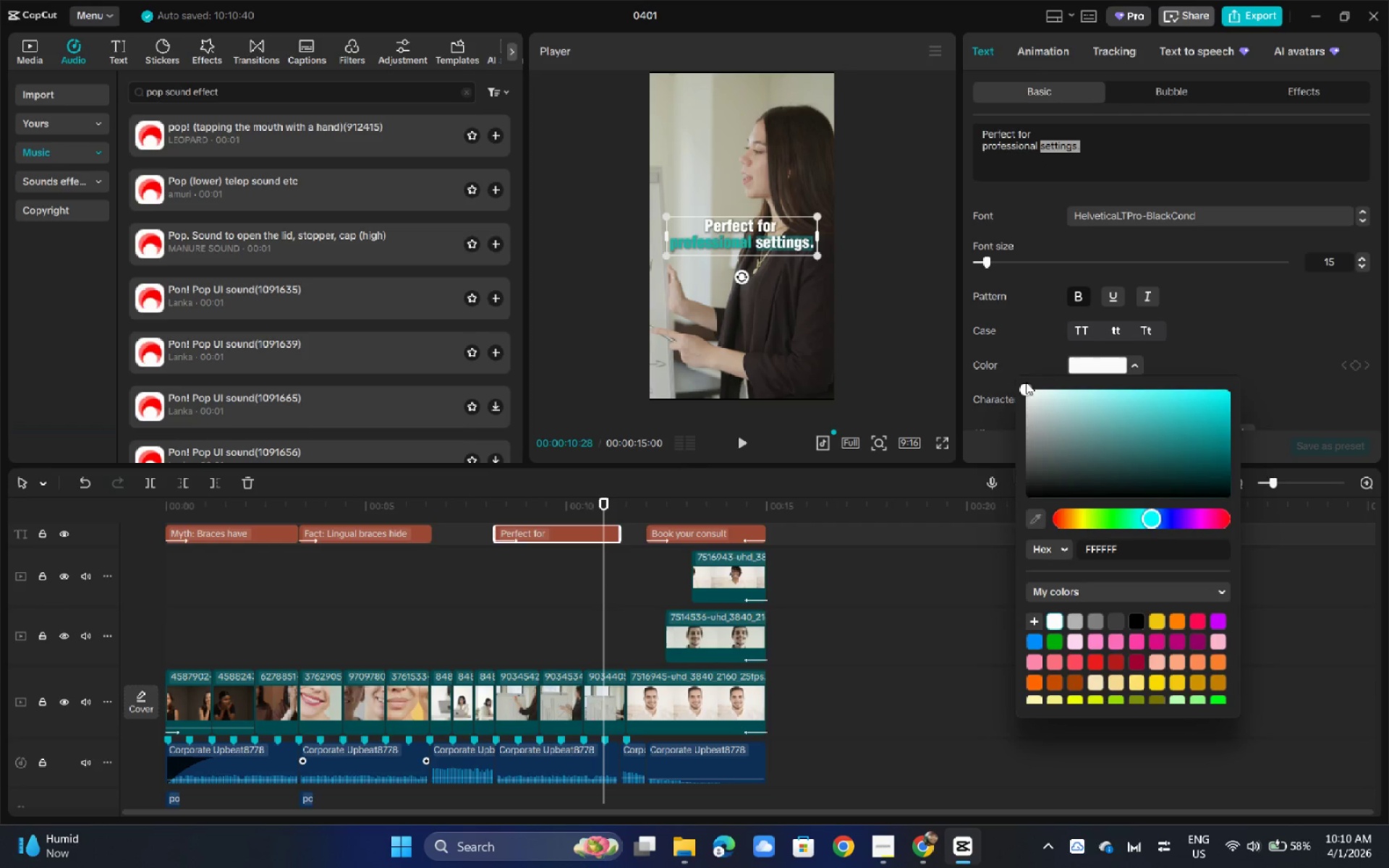 
key(Enter)
 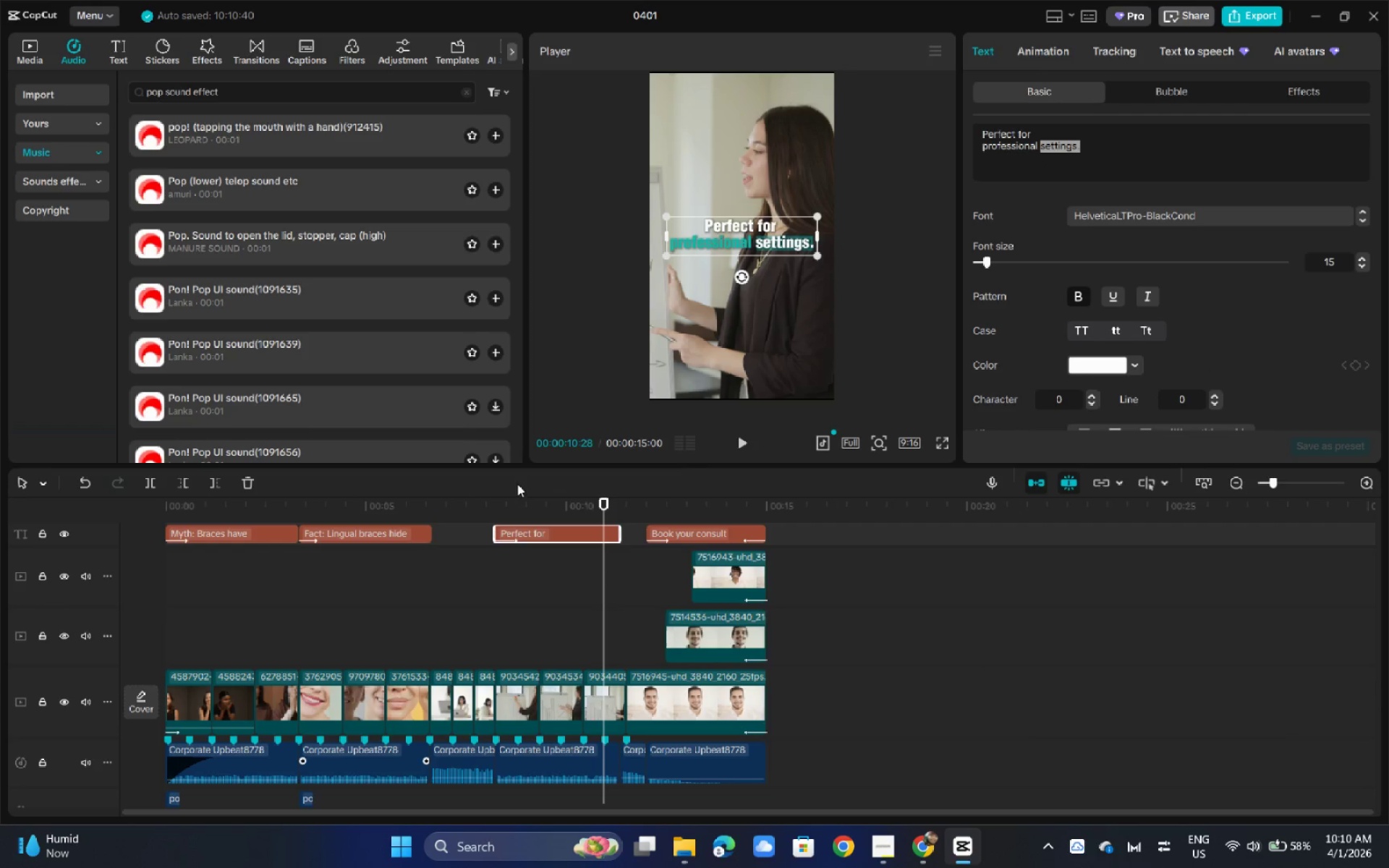 
left_click([489, 501])
 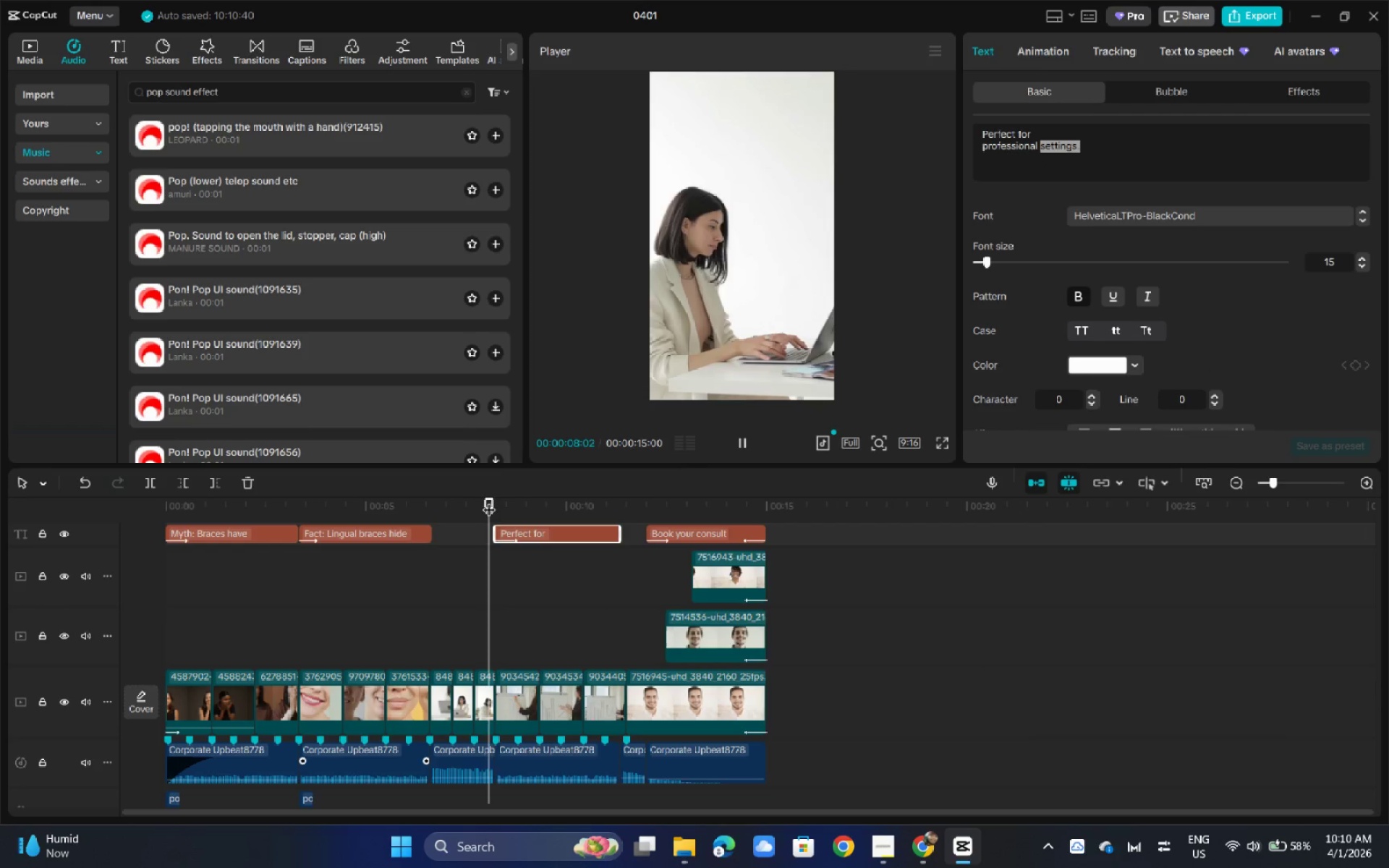 
key(Space)
 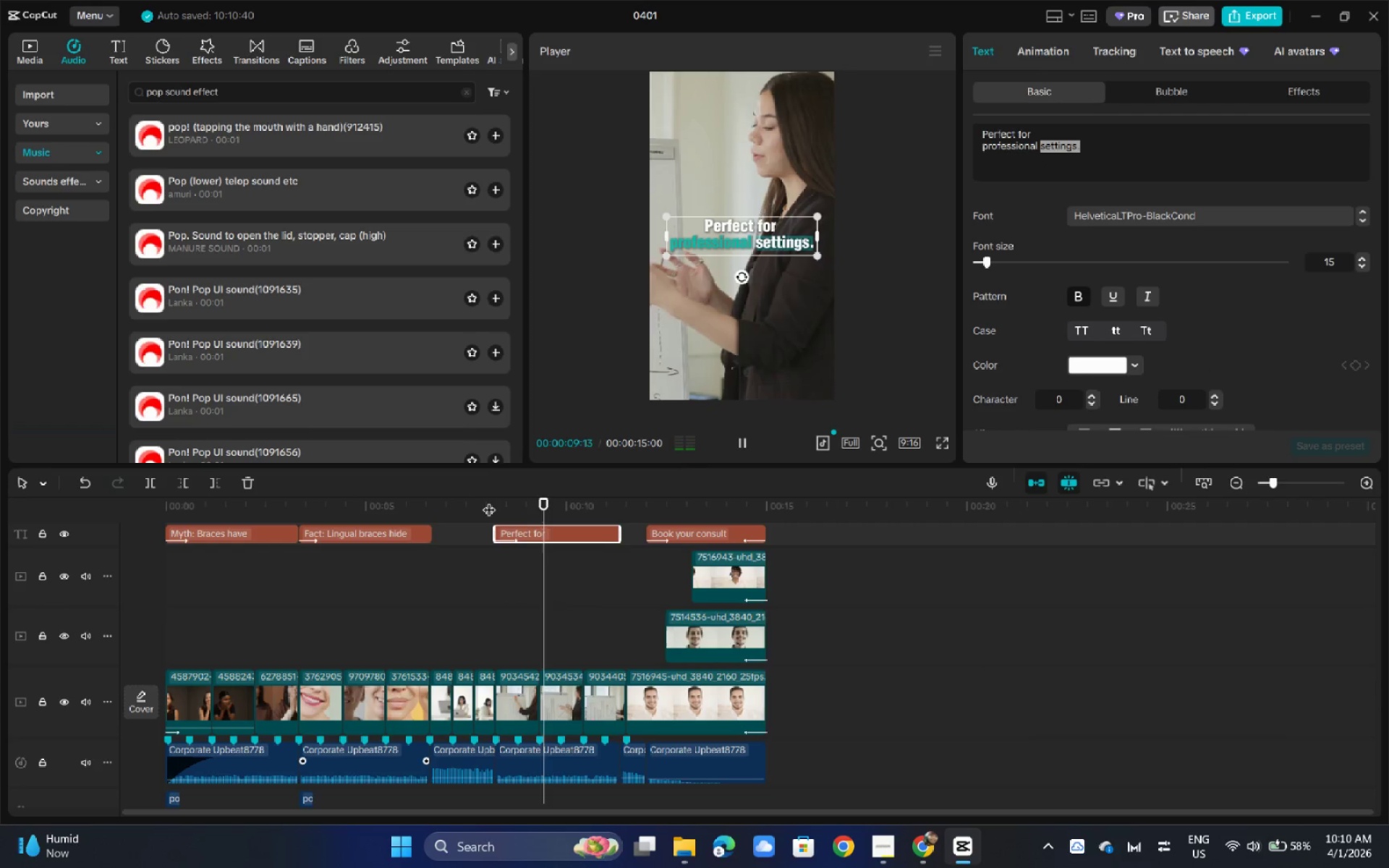 
key(Space)
 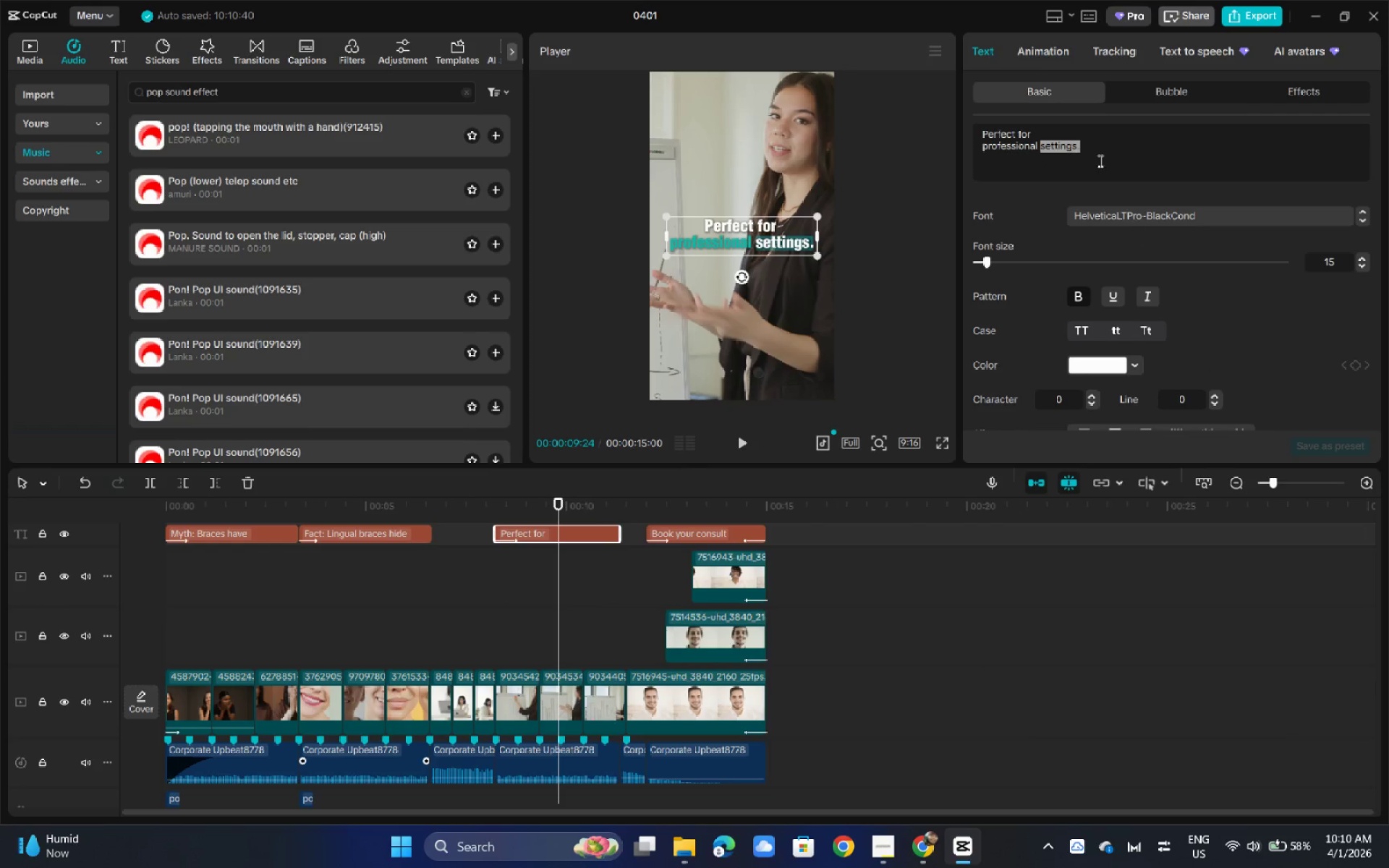 
left_click([1100, 159])
 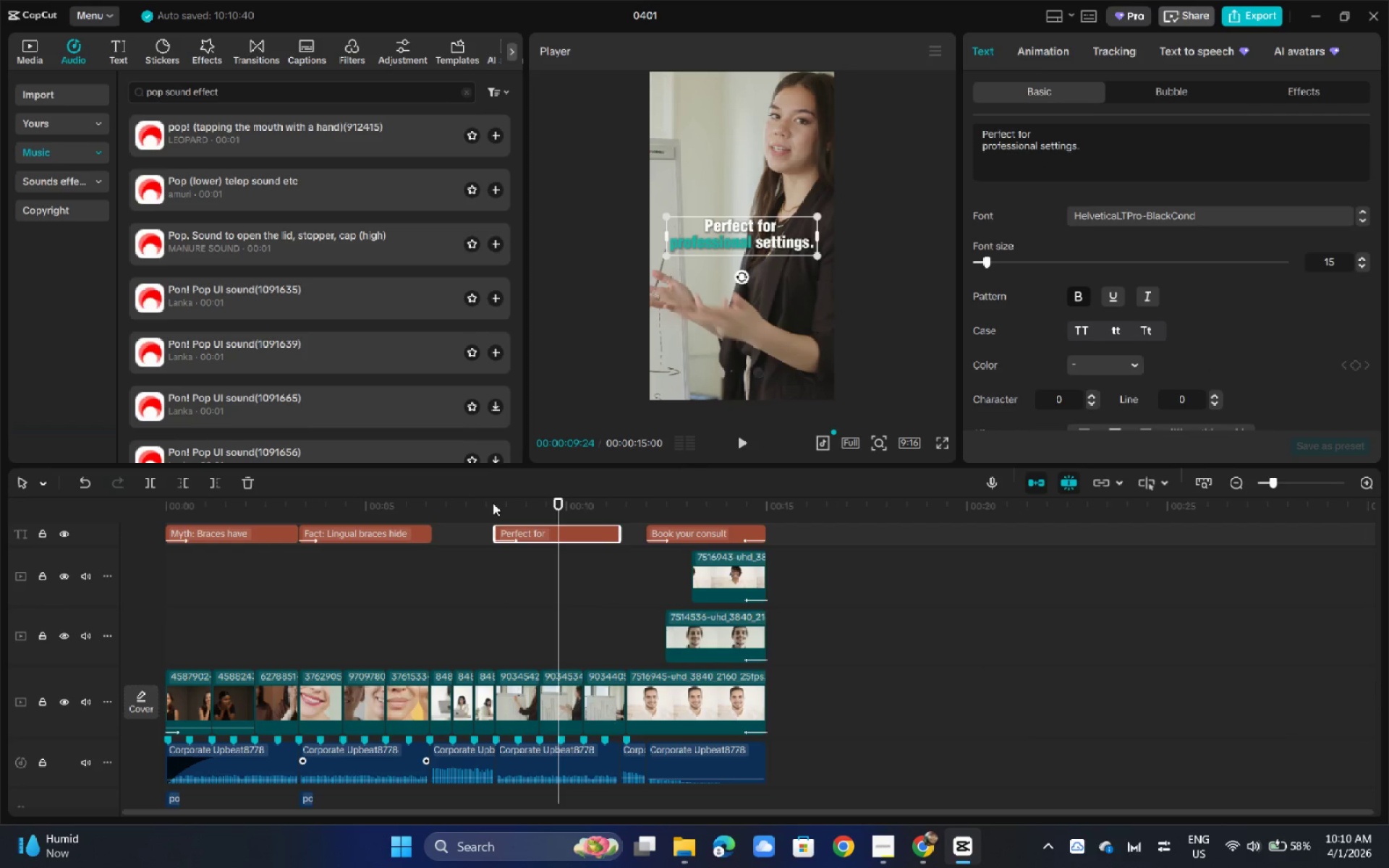 
left_click([489, 503])
 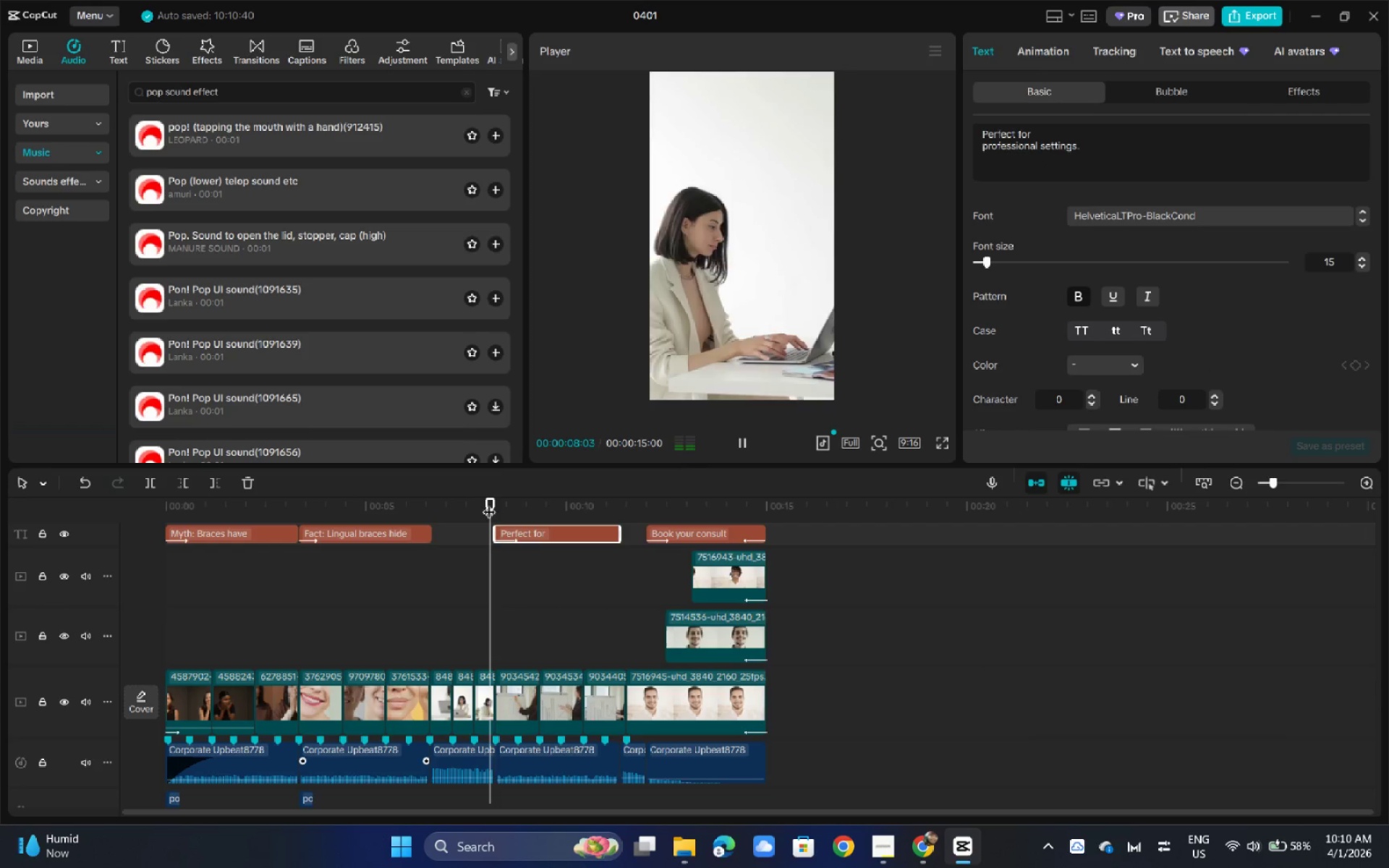 
key(Space)
 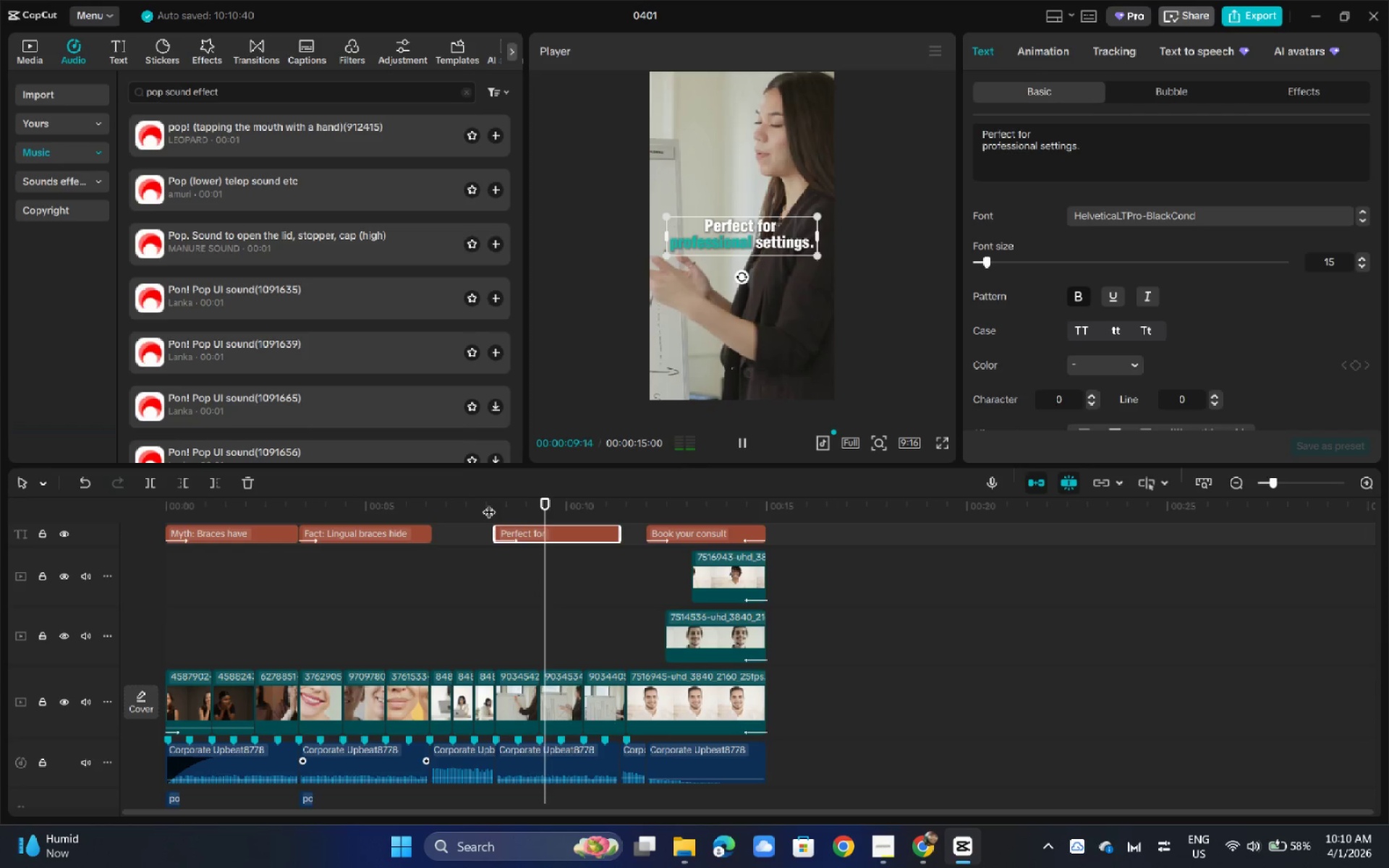 
key(Space)
 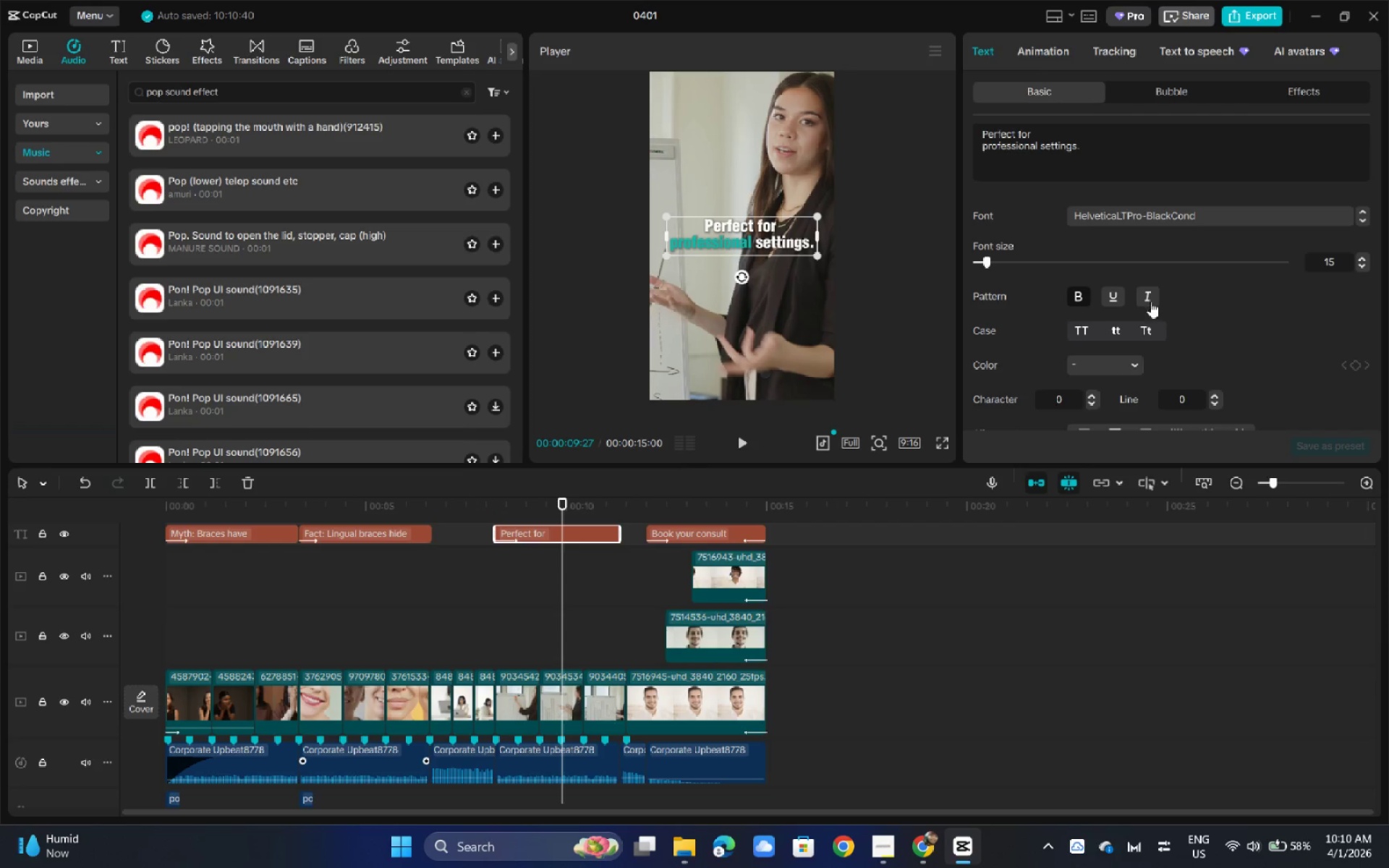 
left_click([1150, 301])
 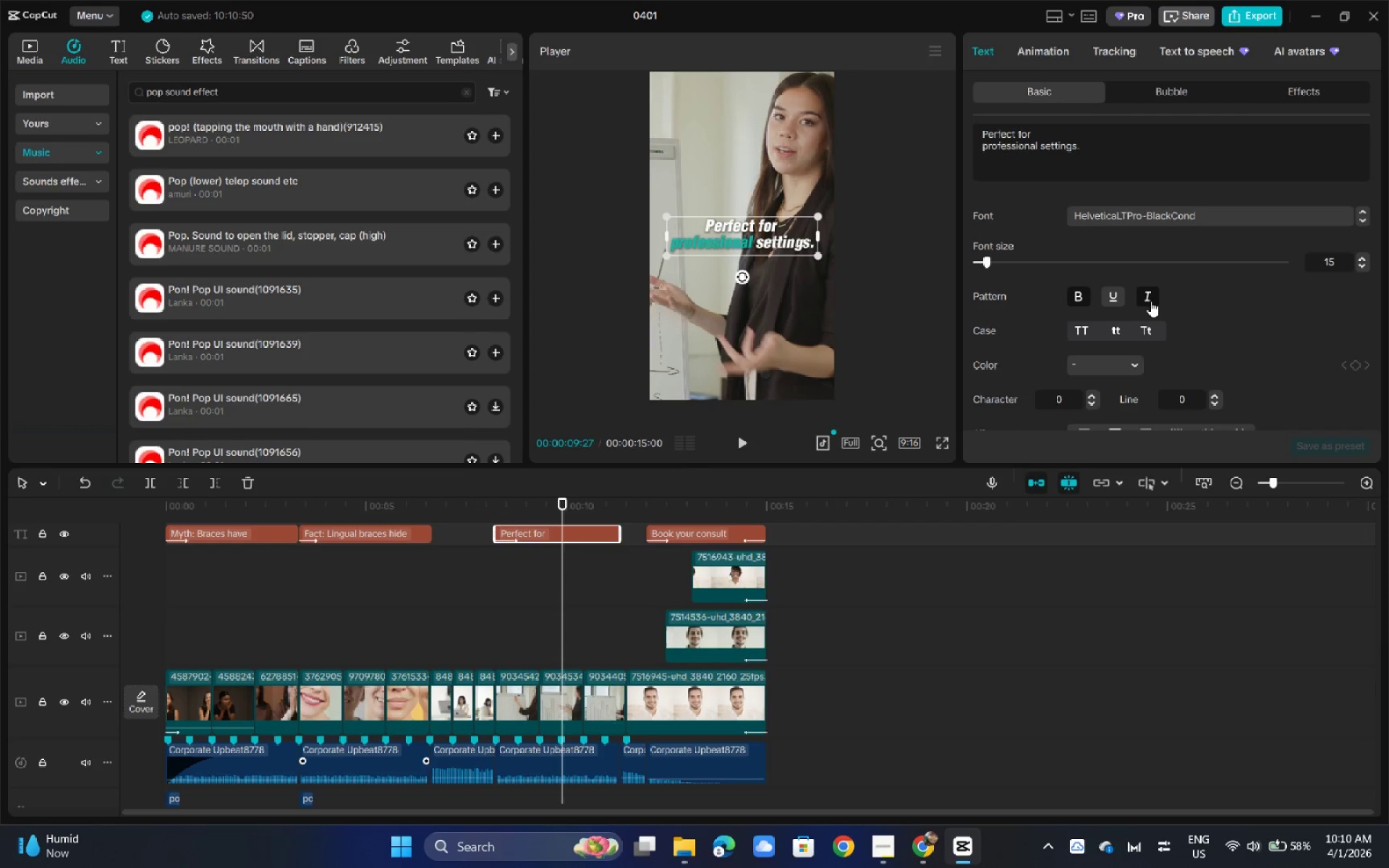 
left_click([1150, 301])
 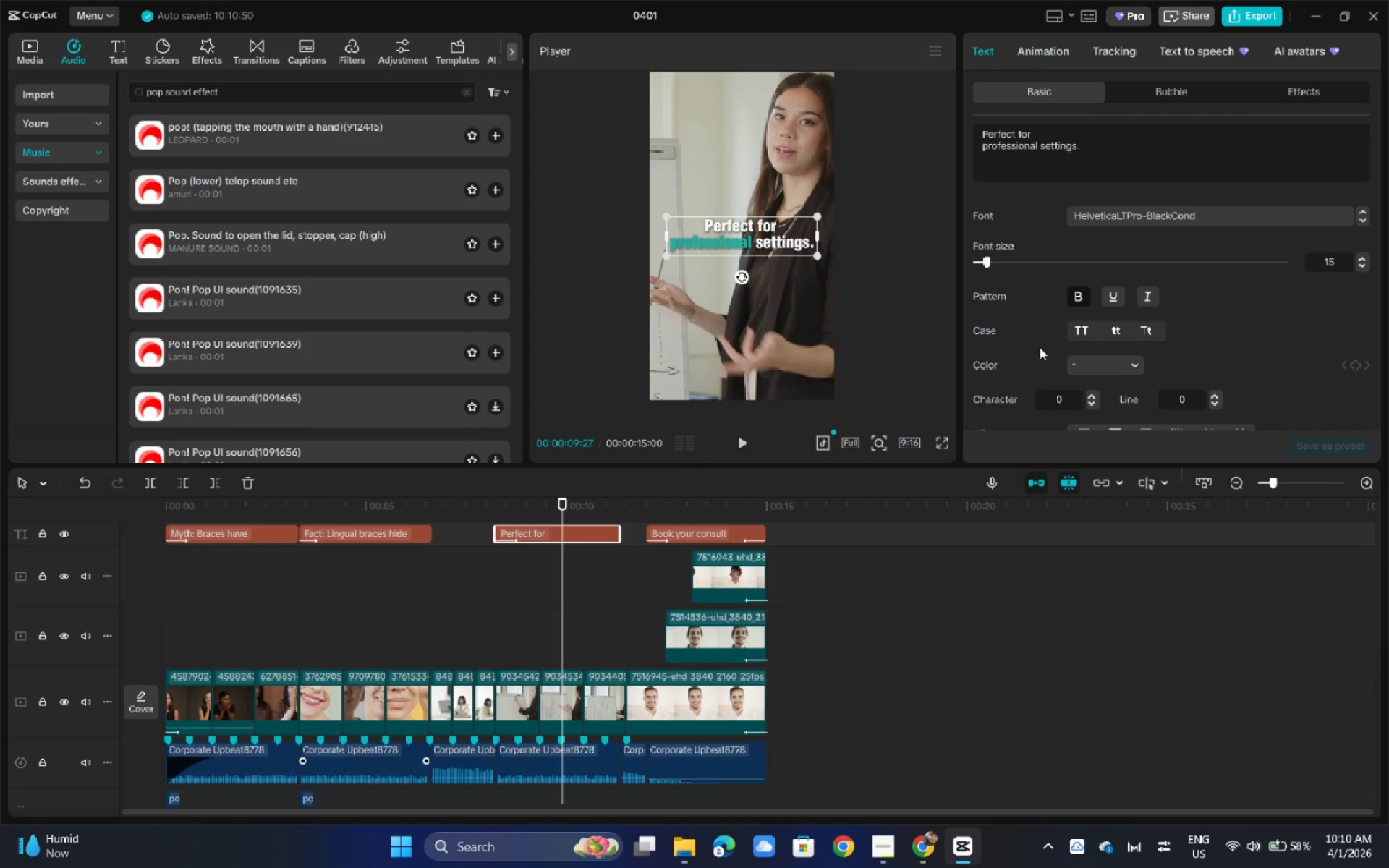 
left_click([477, 511])
 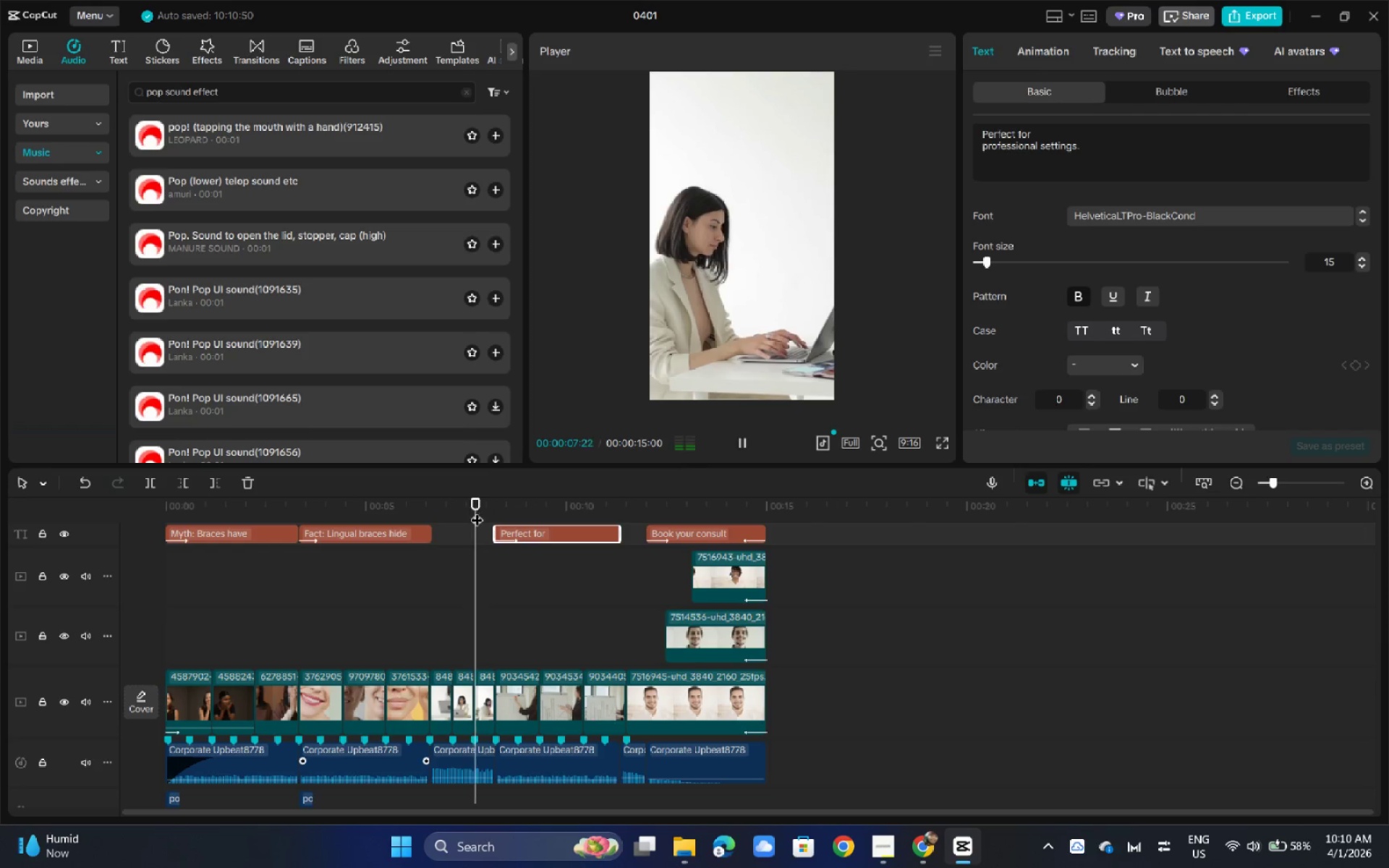 
key(Space)
 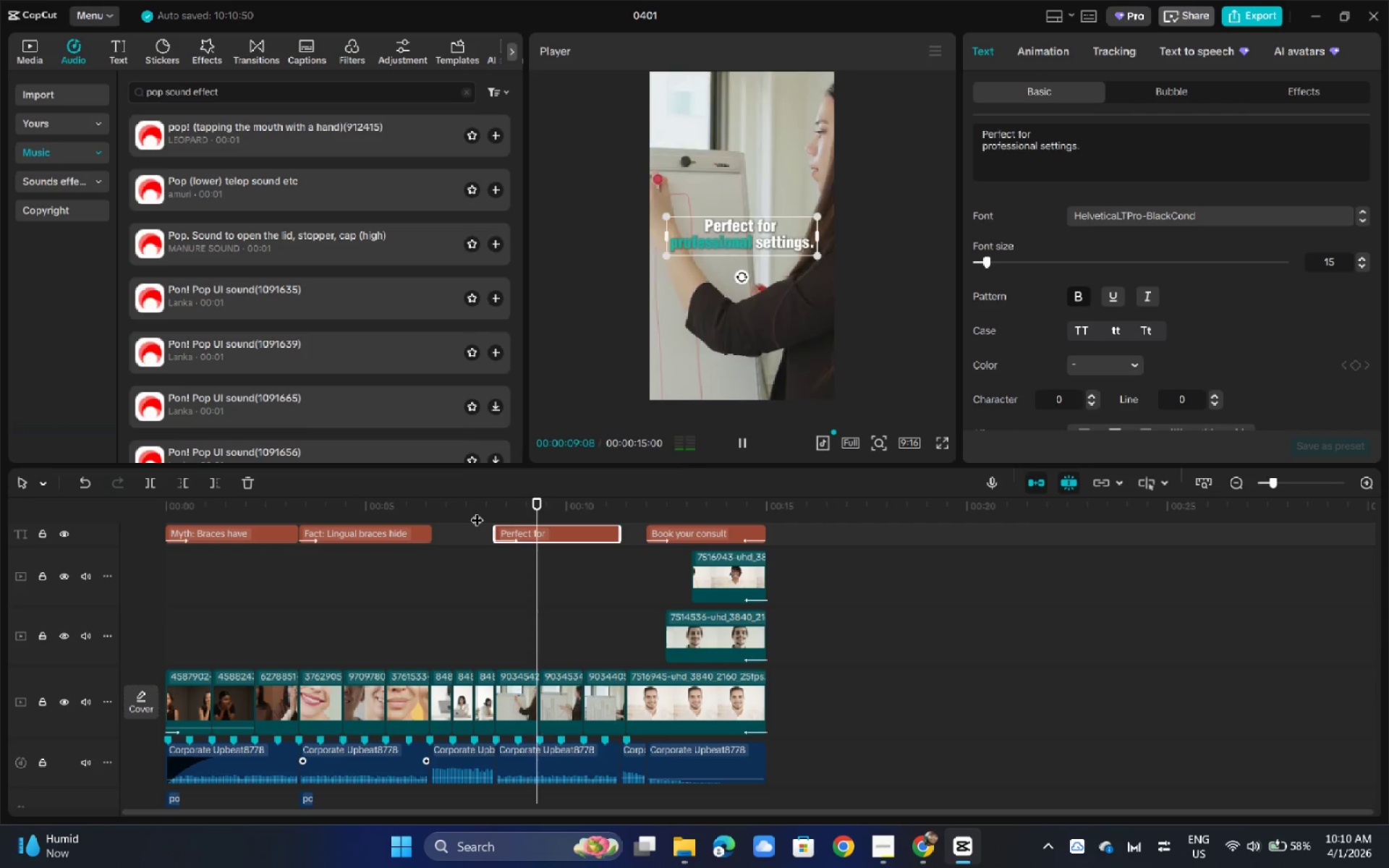 
key(Space)
 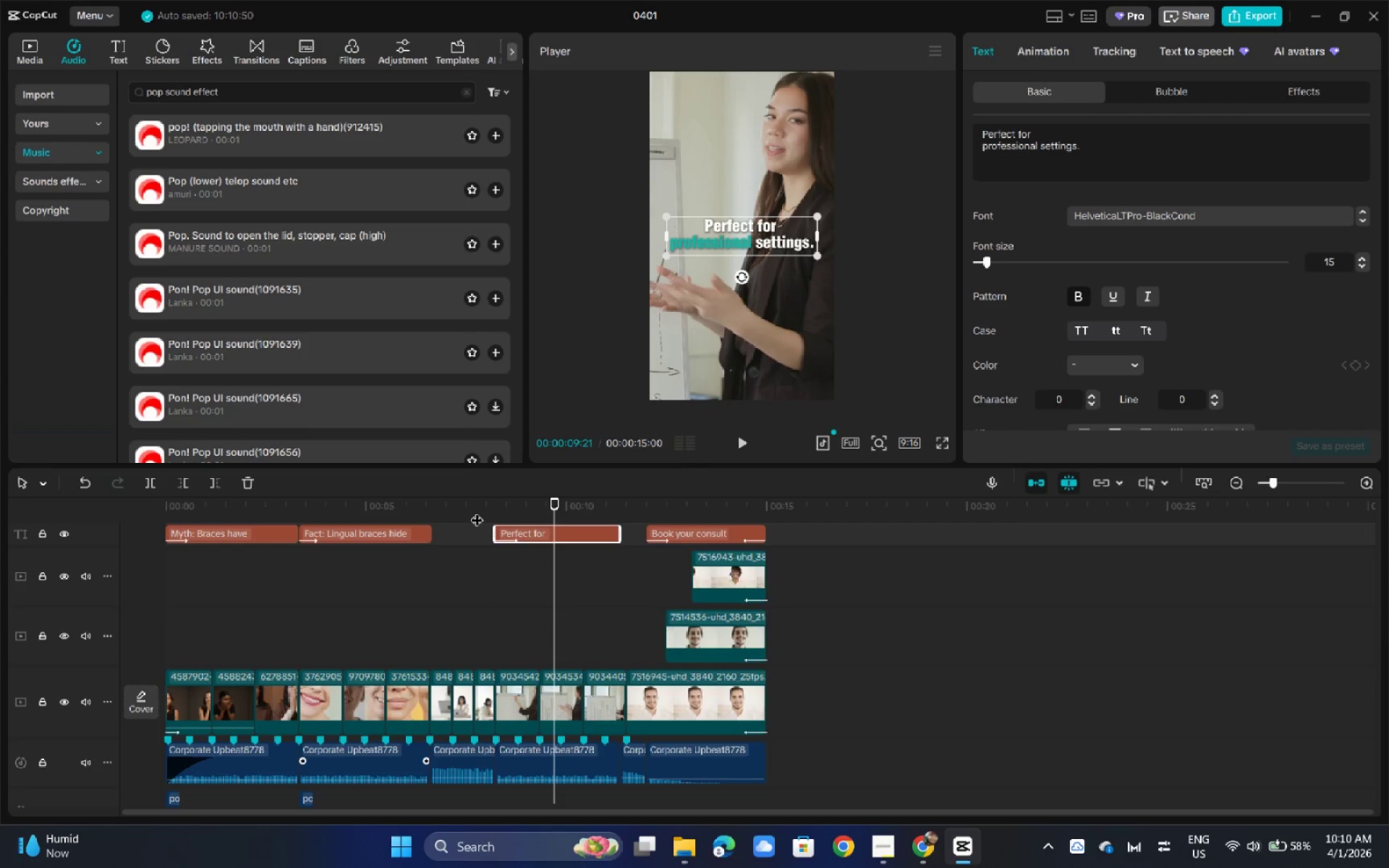 
key(Space)
 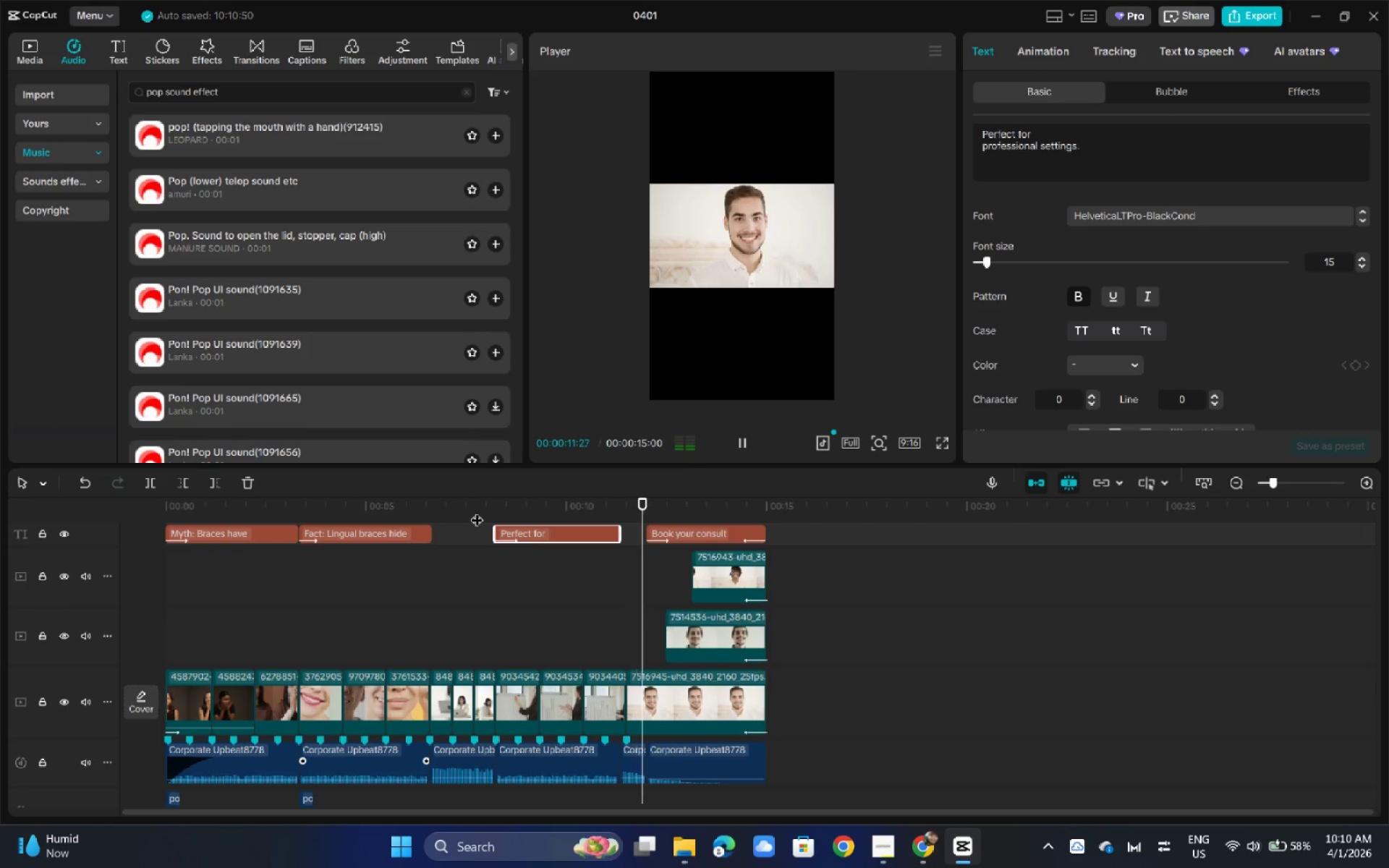 
key(Space)
 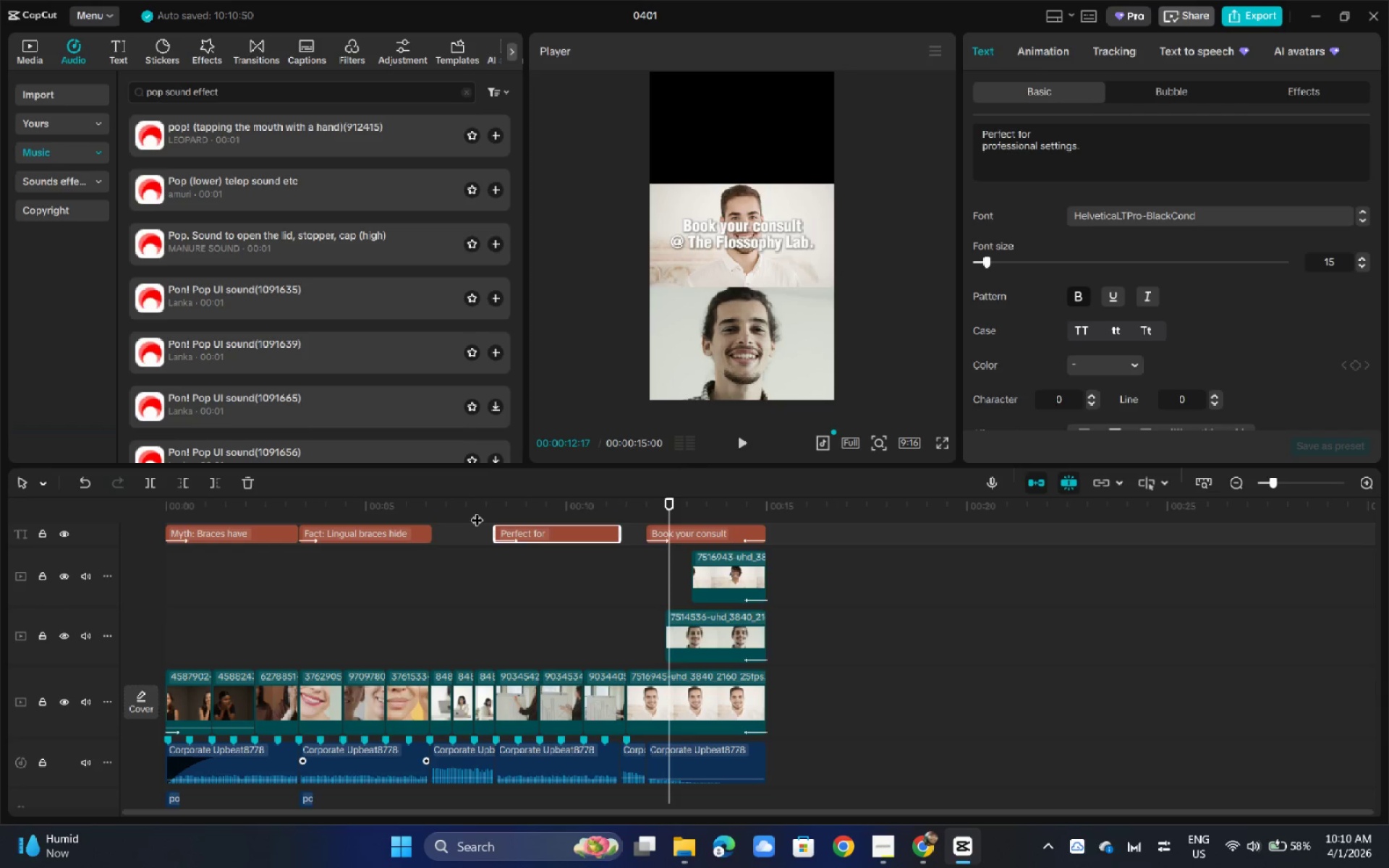 
key(Alt+AltLeft)
 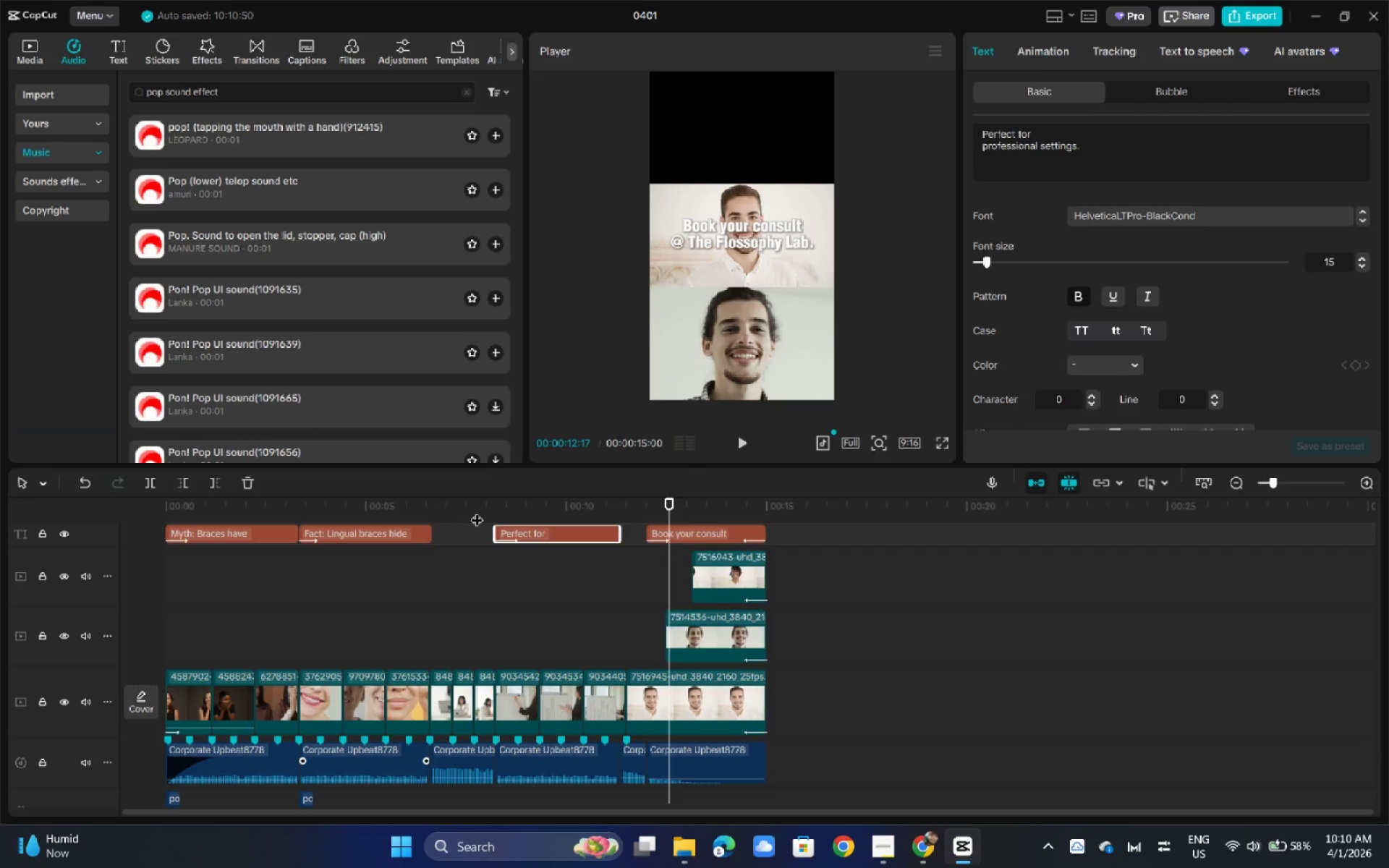 
key(Alt+Tab)
 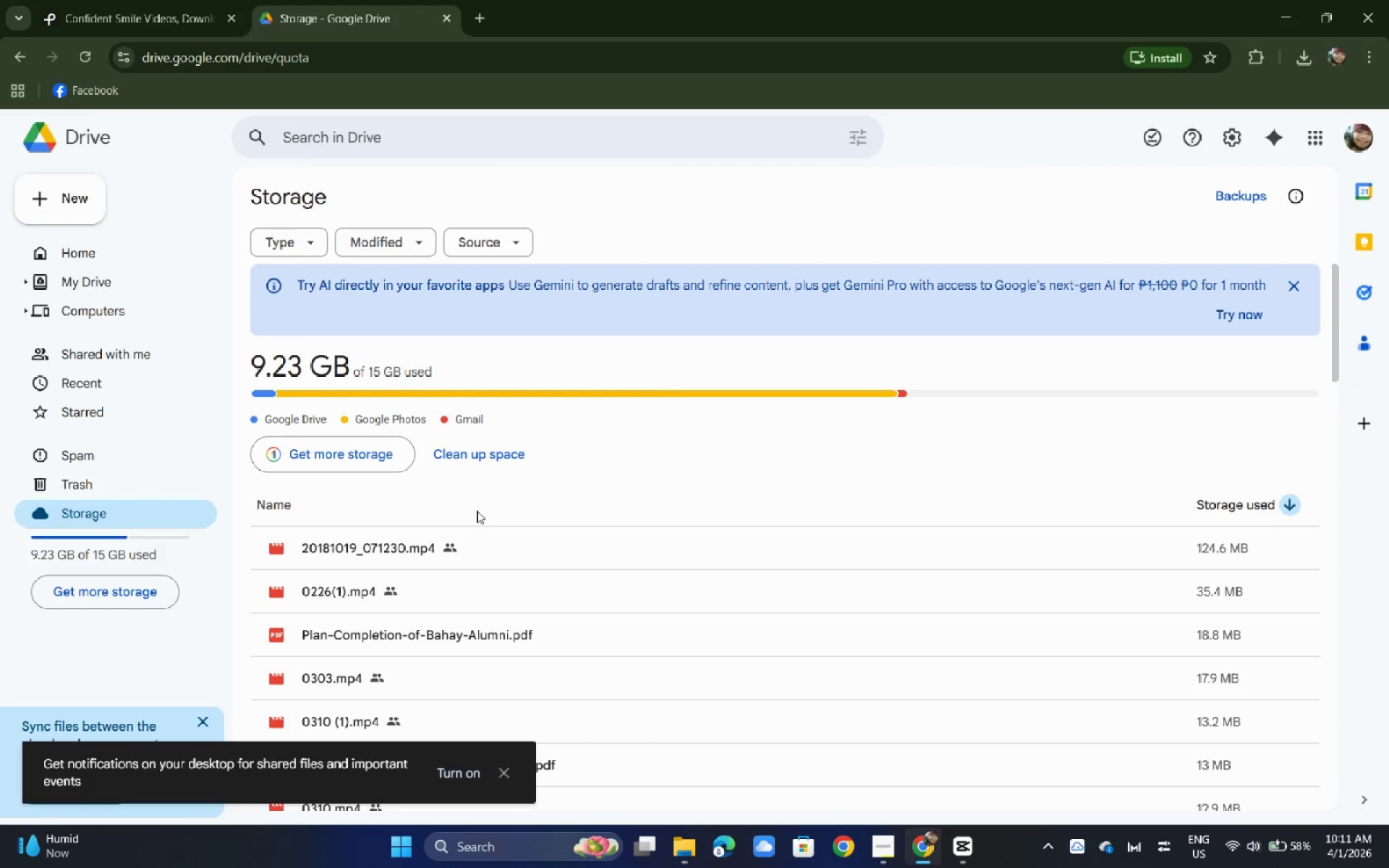 
key(Alt+AltLeft)
 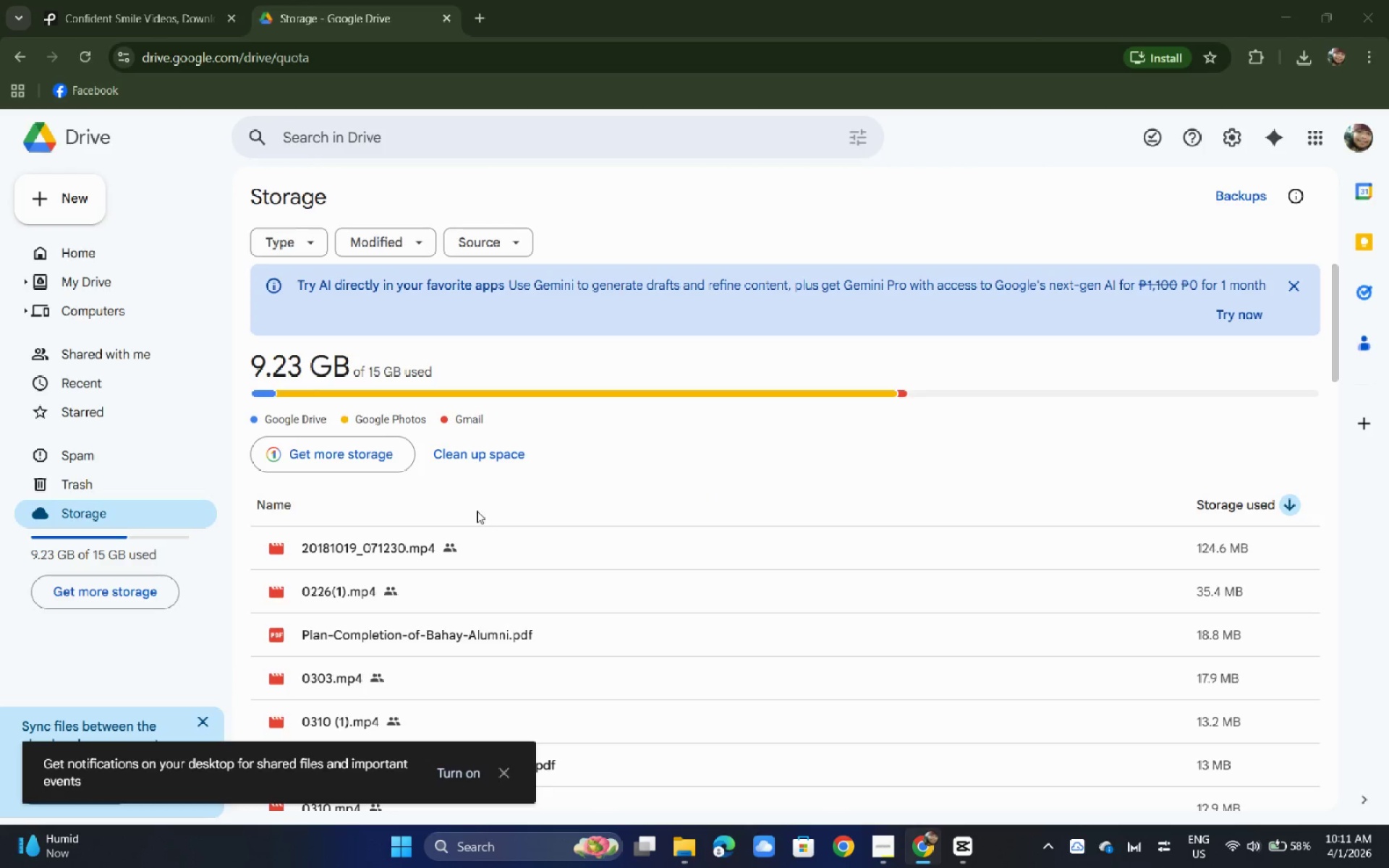 
key(Alt+Tab)
 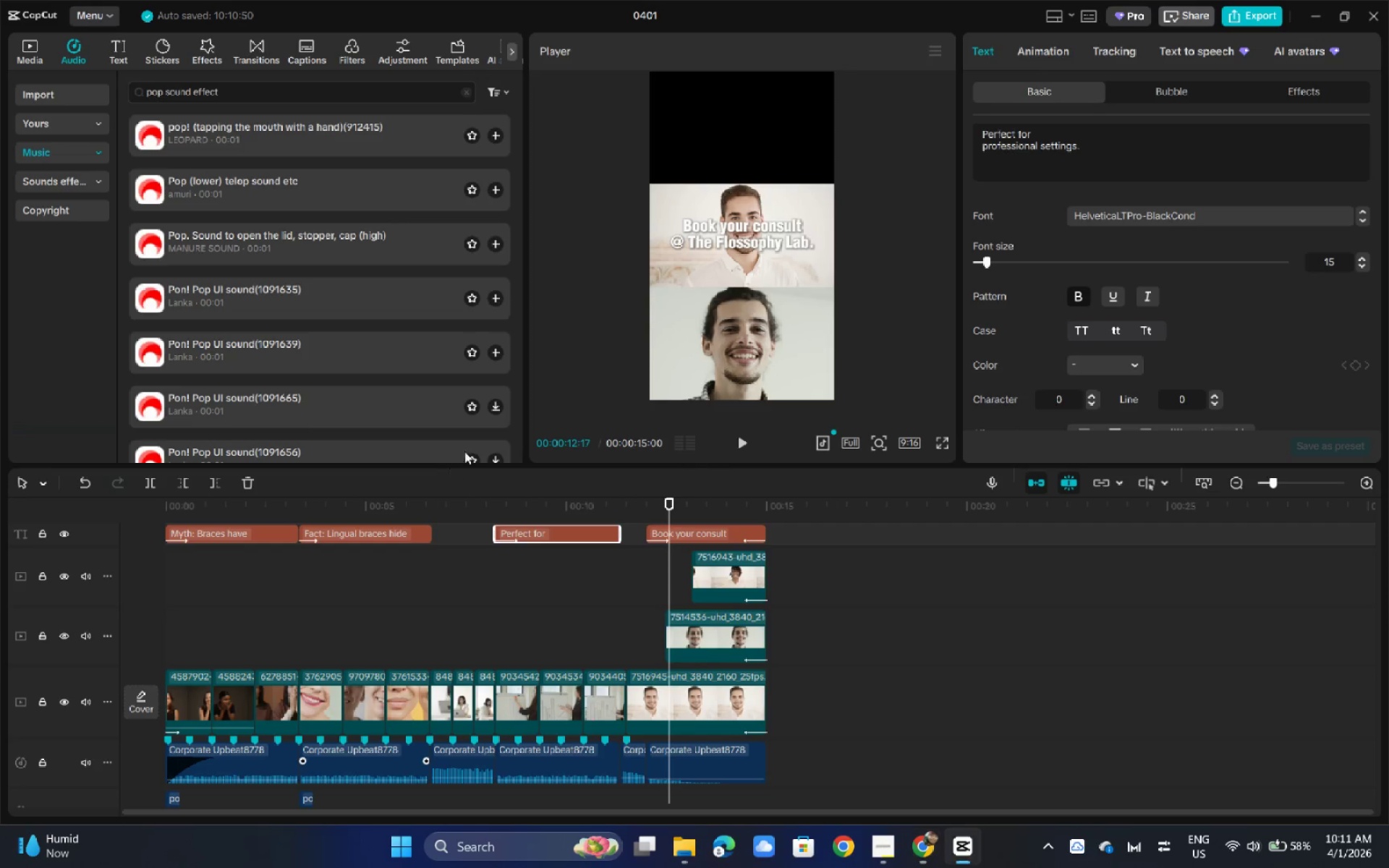 
key(Alt+Tab)
 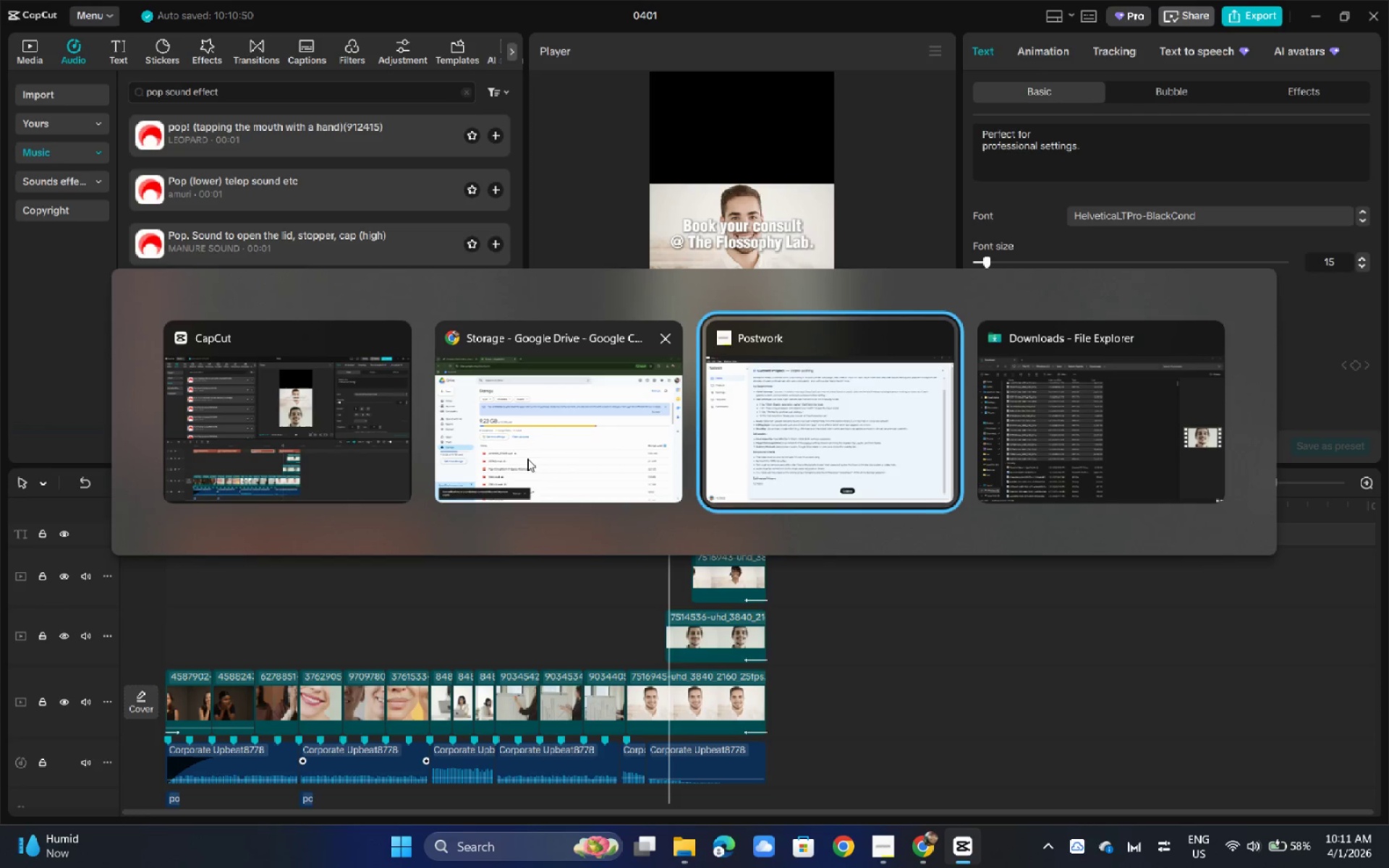 
key(Alt+Tab)